 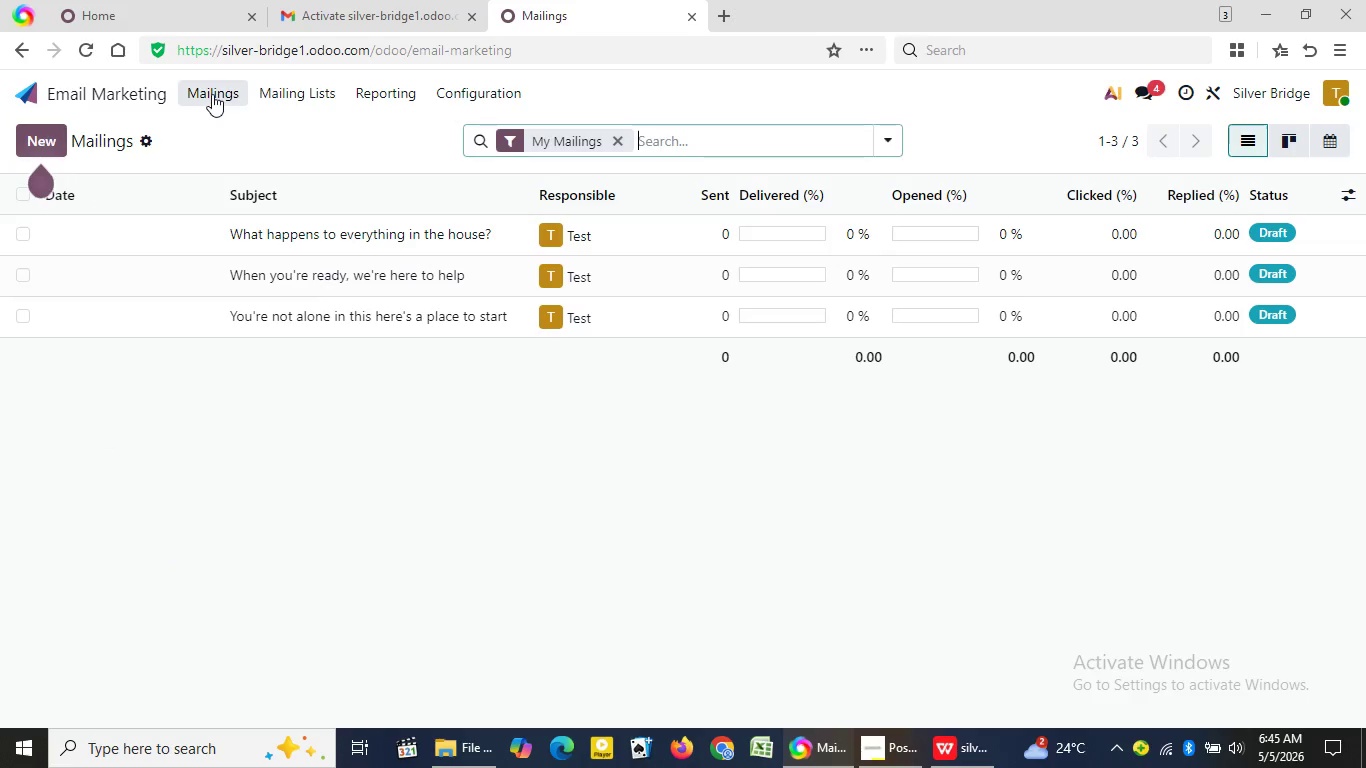 
left_click([356, 236])
 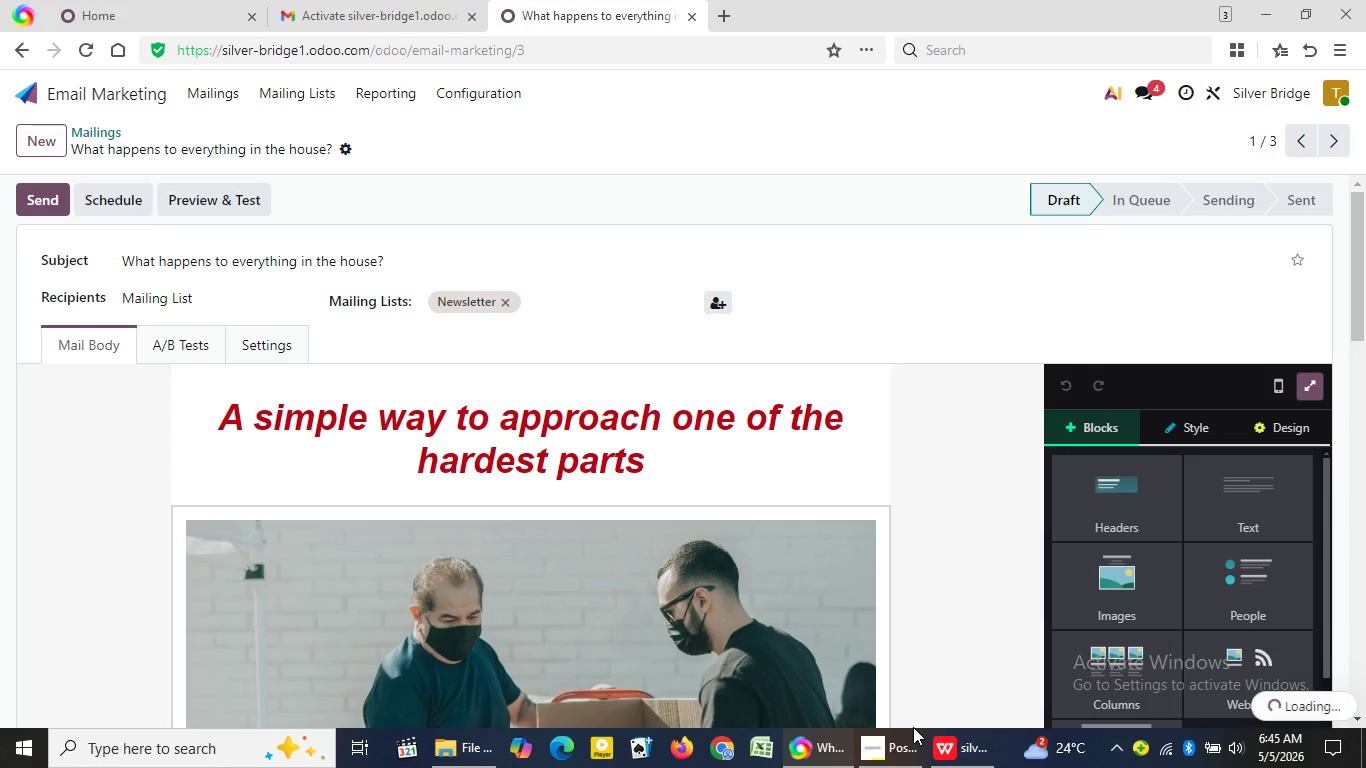 
wait(5.83)
 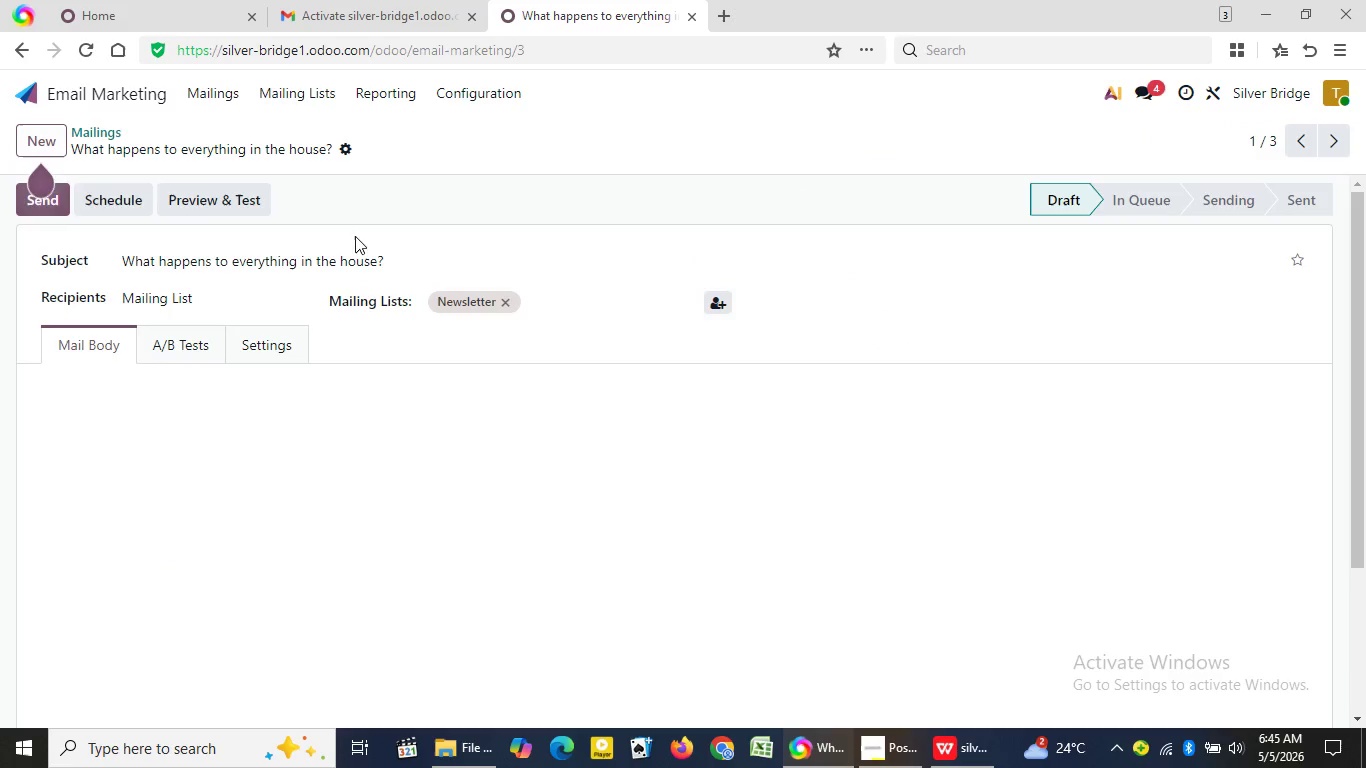 
left_click_drag(start_coordinate=[222, 417], to_coordinate=[725, 466])
 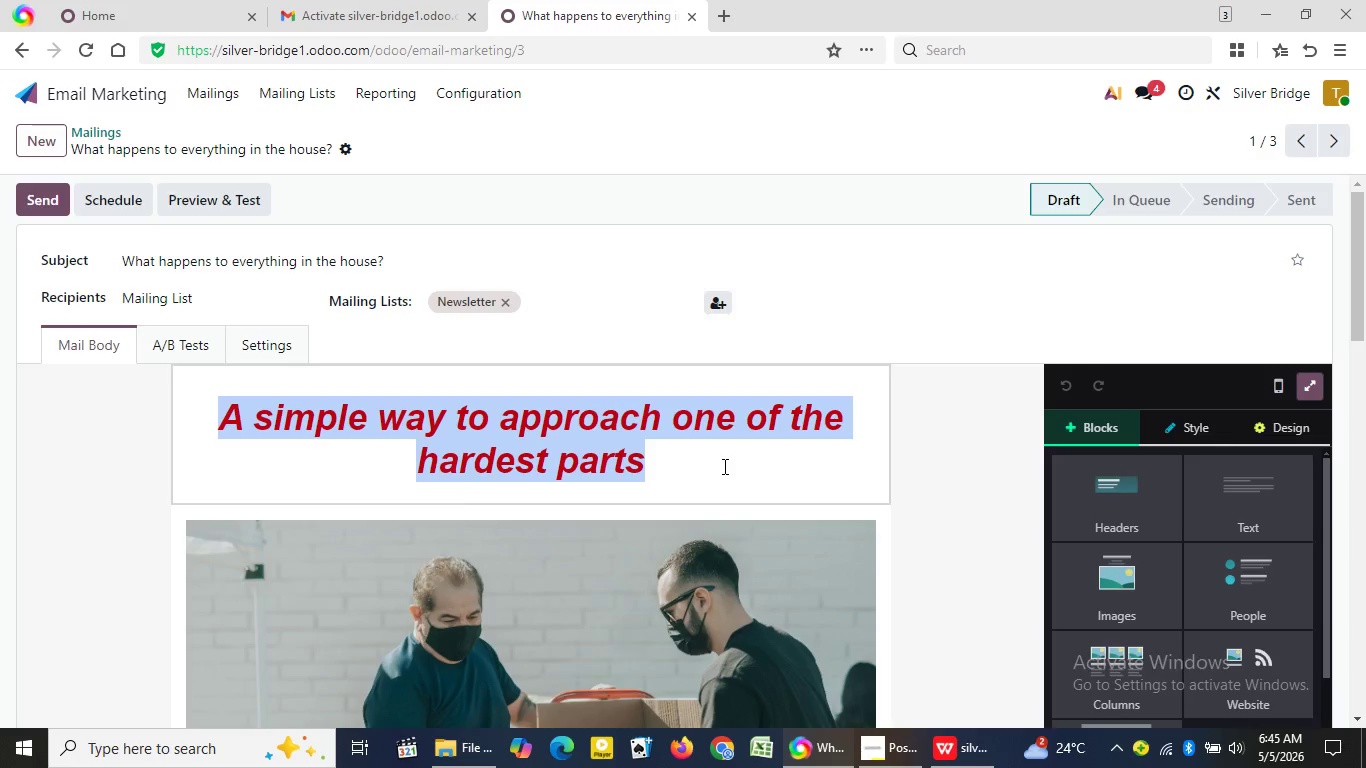 
hold_key(key=ControlLeft, duration=0.83)
 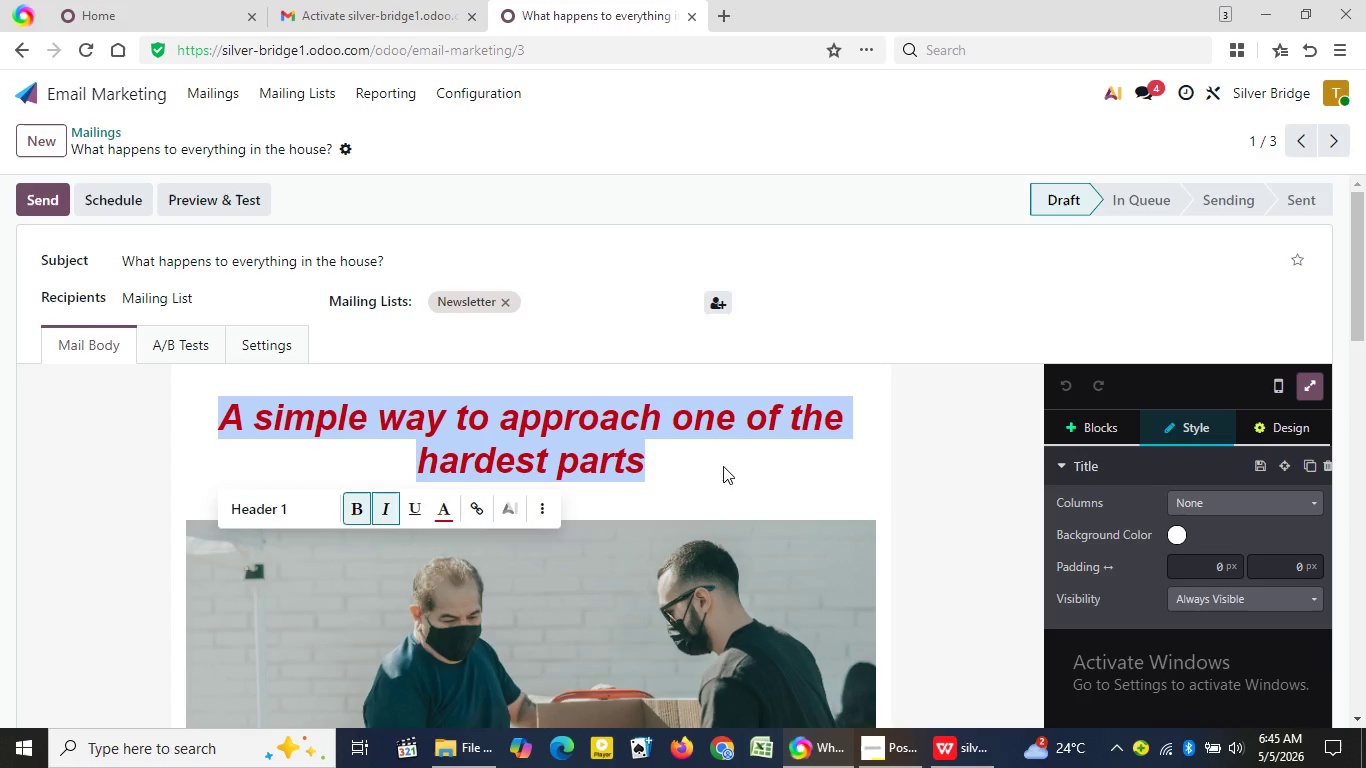 
hold_key(key=C, duration=0.47)
 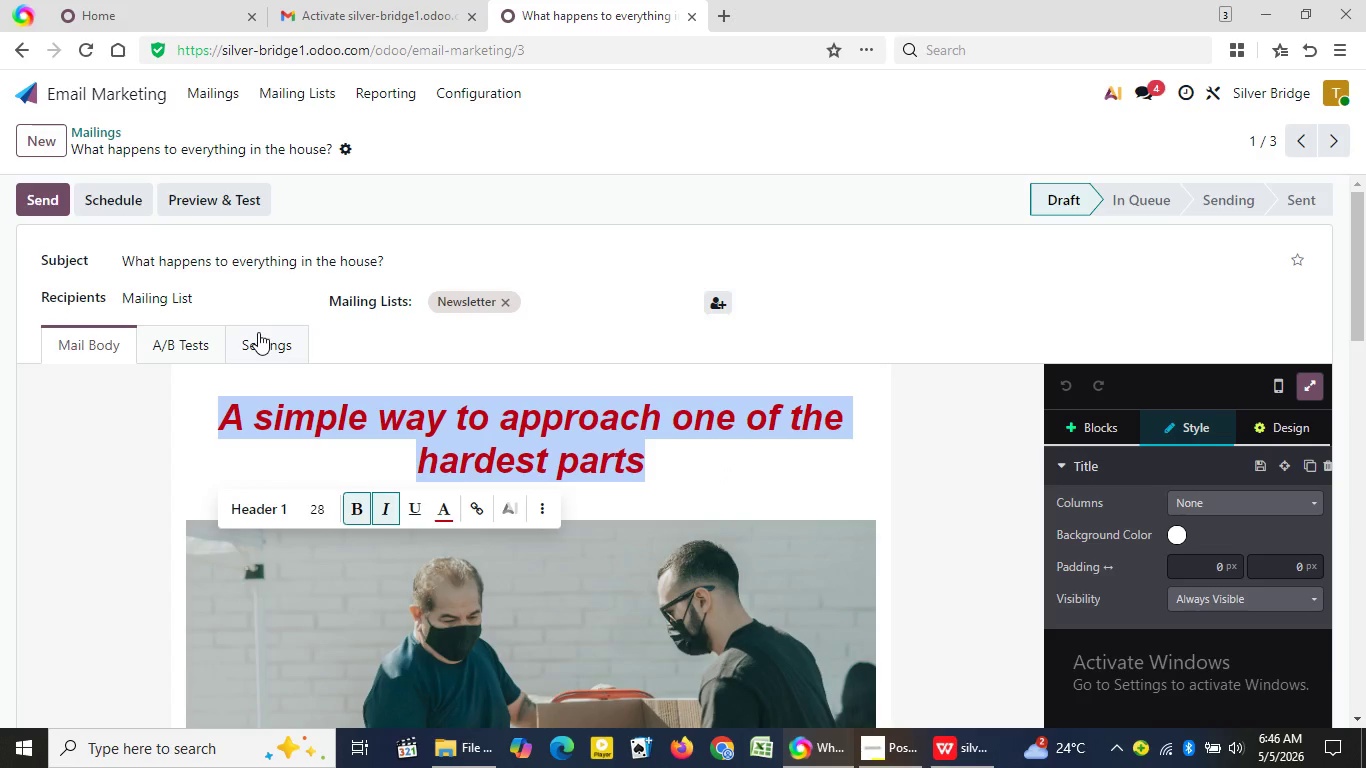 
left_click([258, 336])
 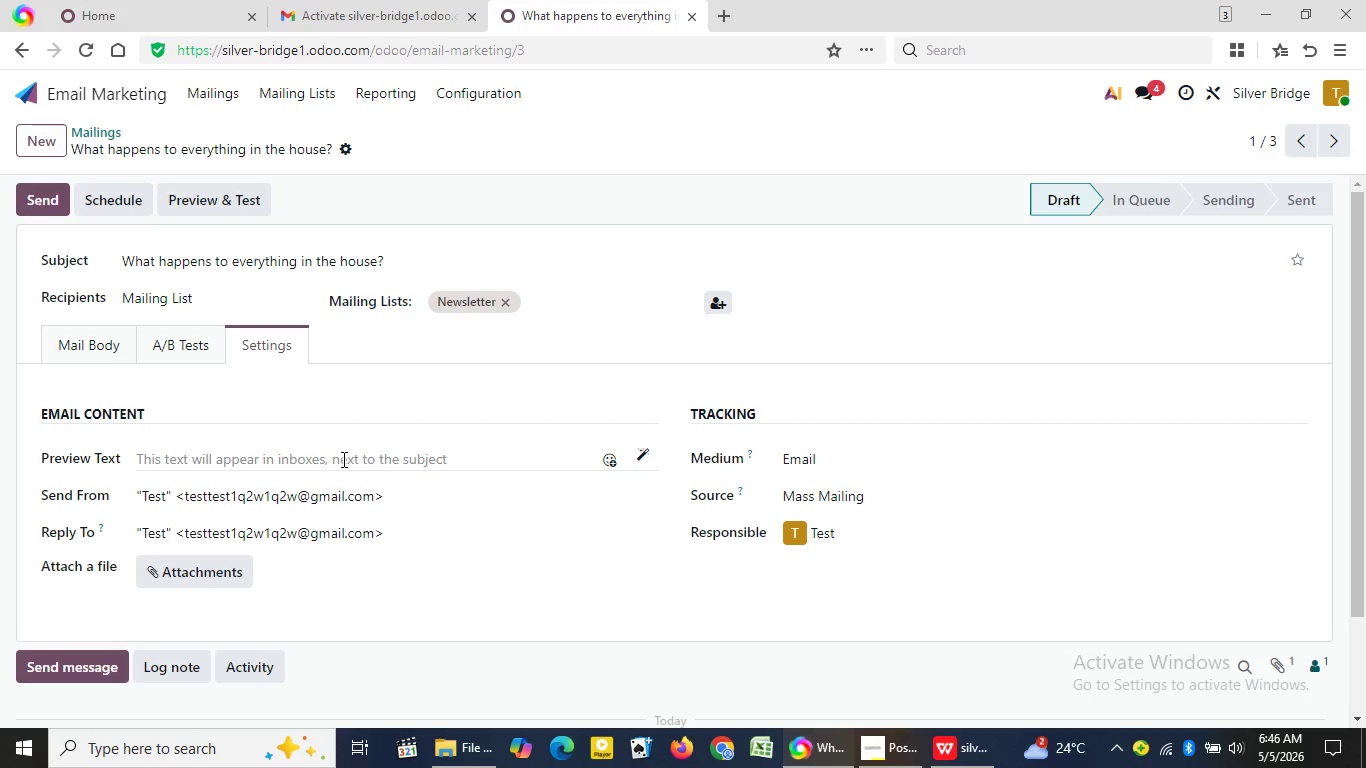 
key(Control+V)
 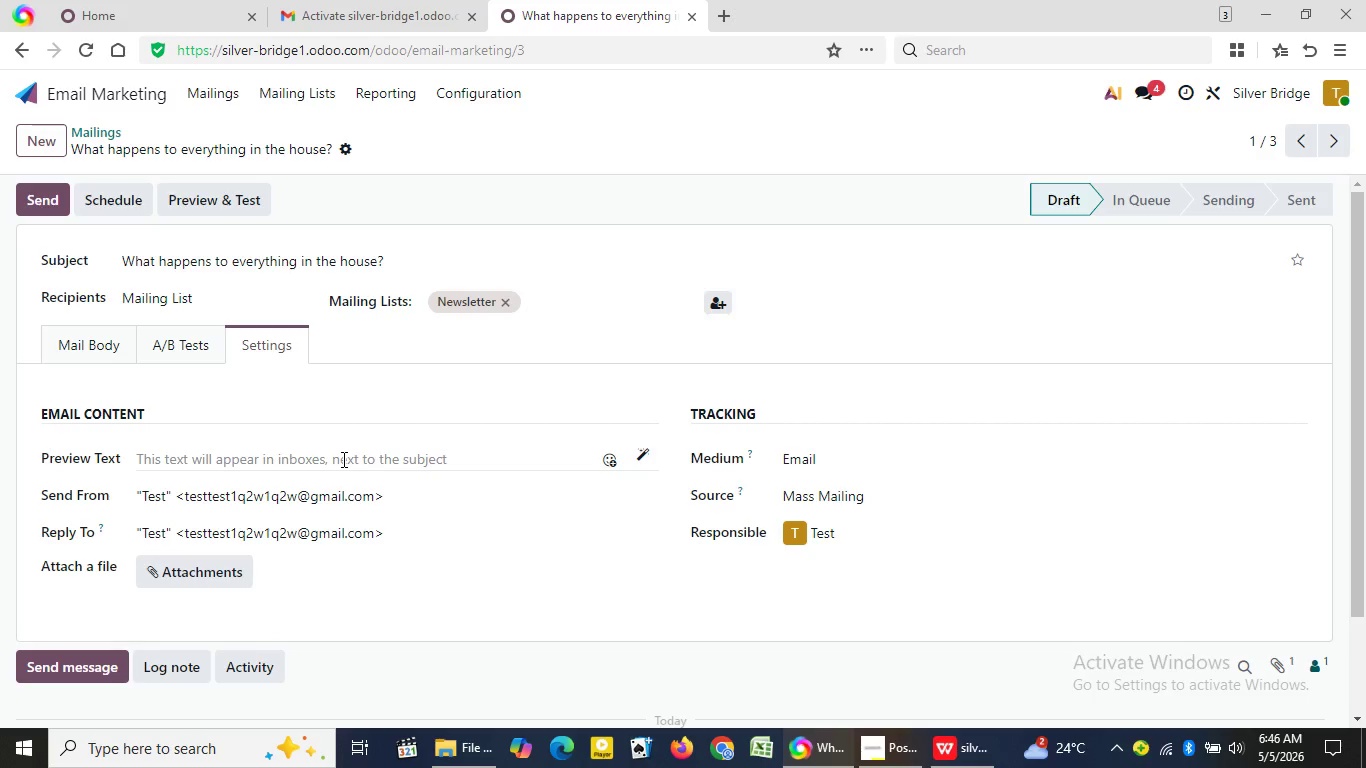 
left_click([342, 459])
 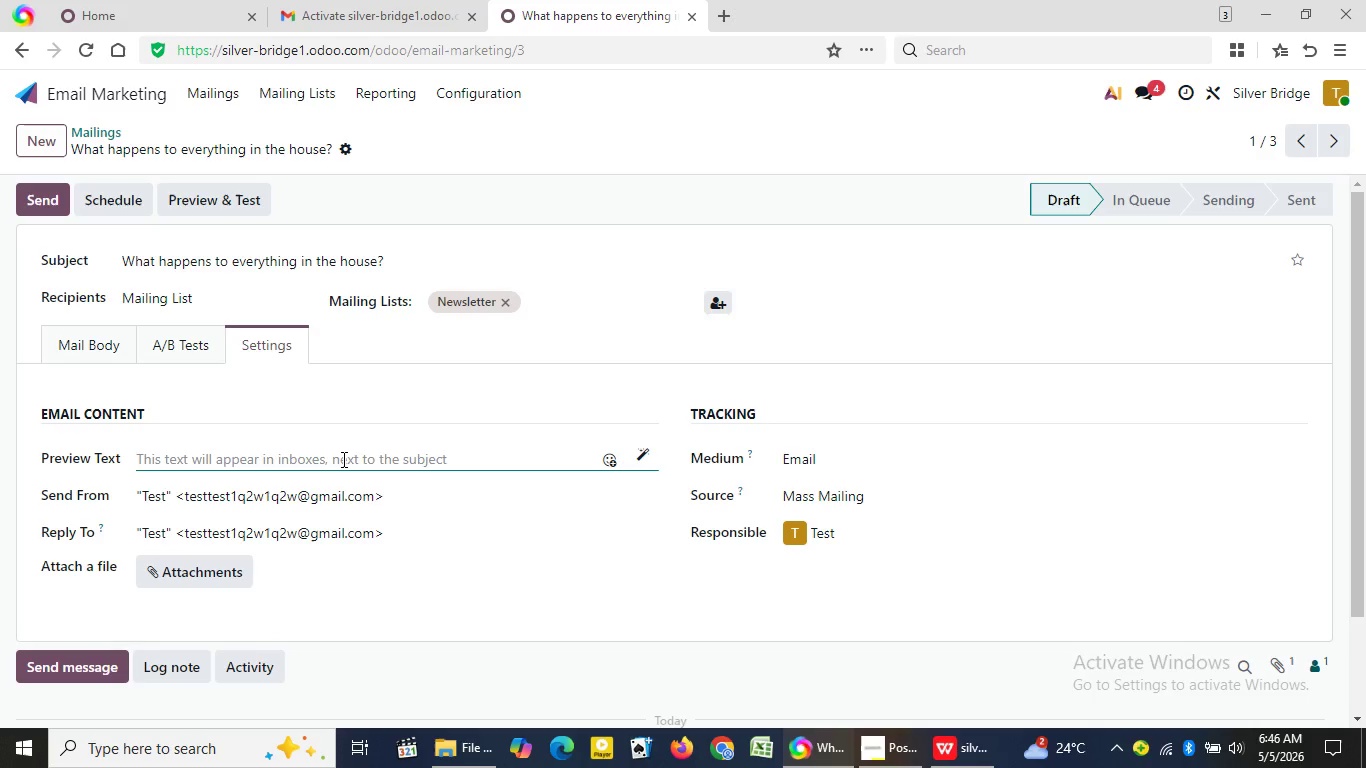 
key(Control+V)
 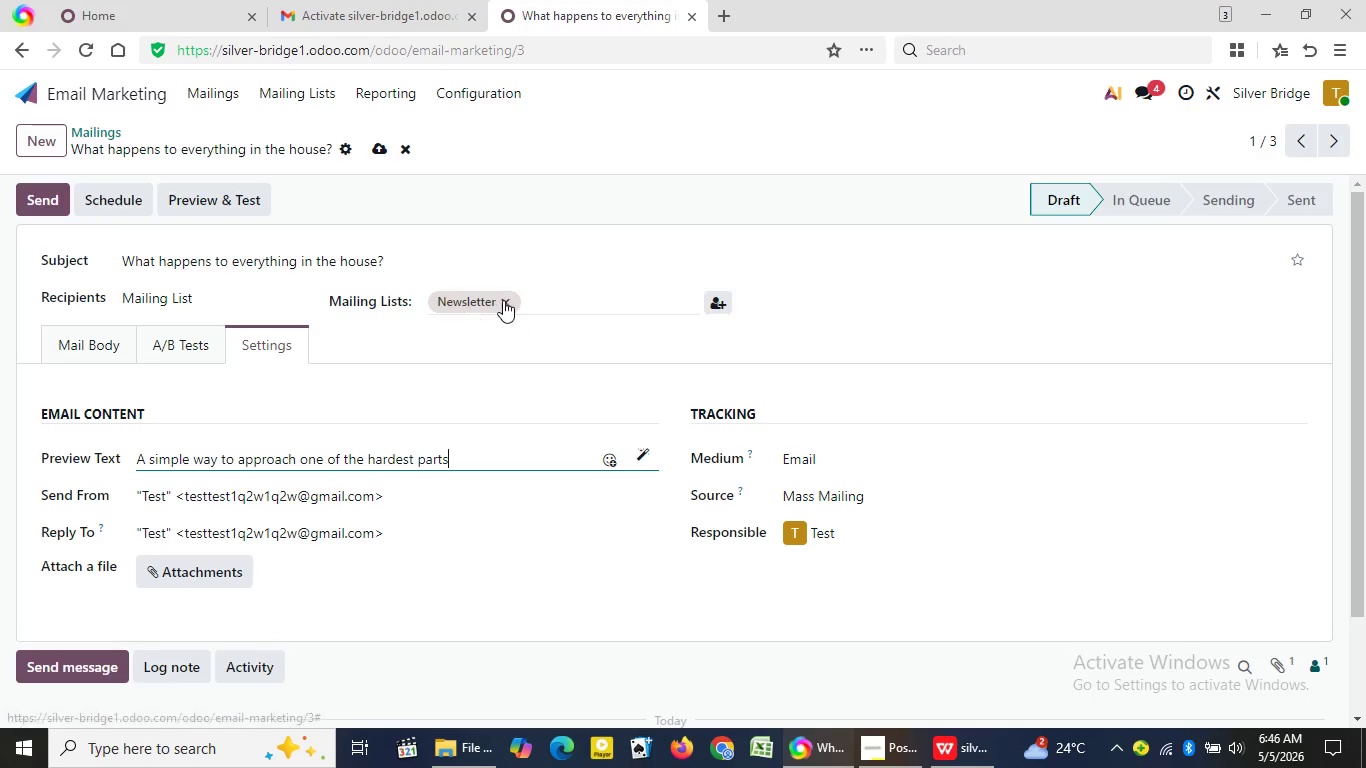 
left_click([503, 301])
 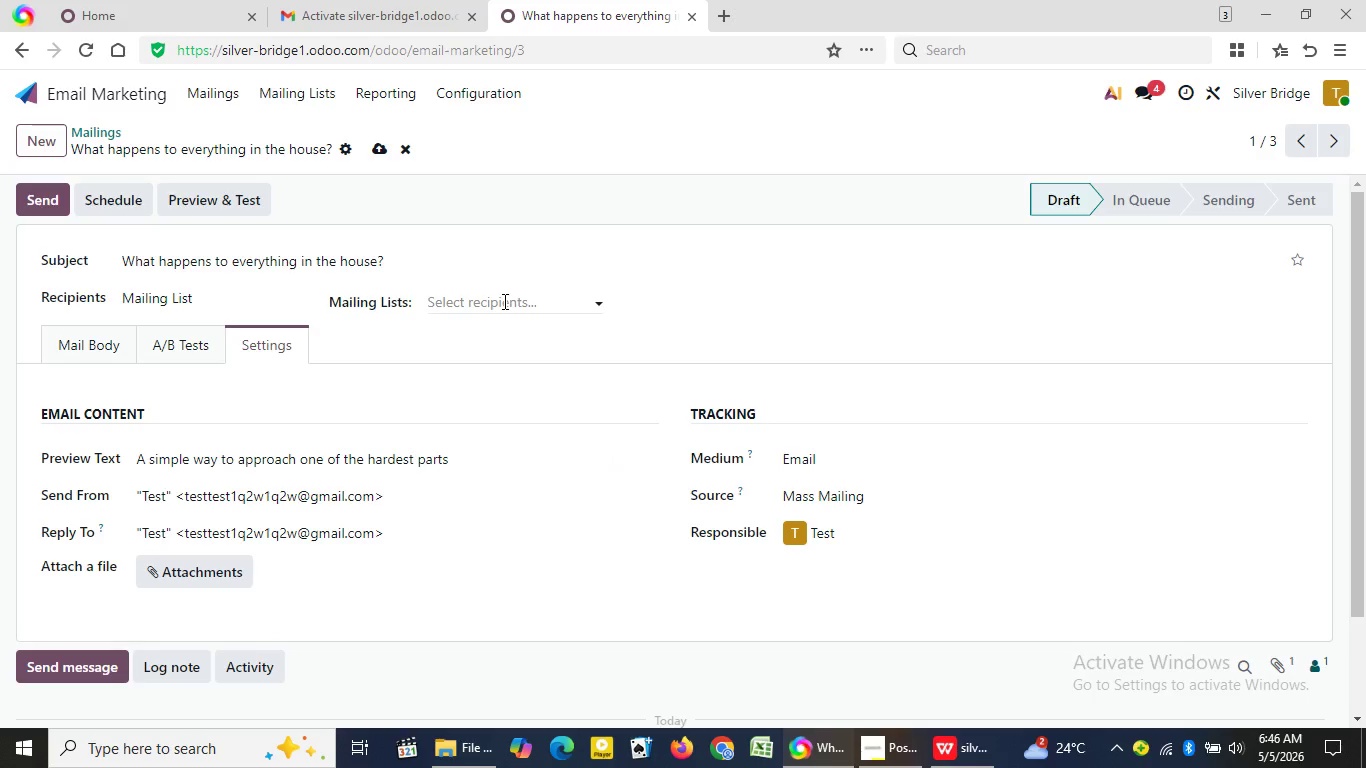 
left_click([503, 301])
 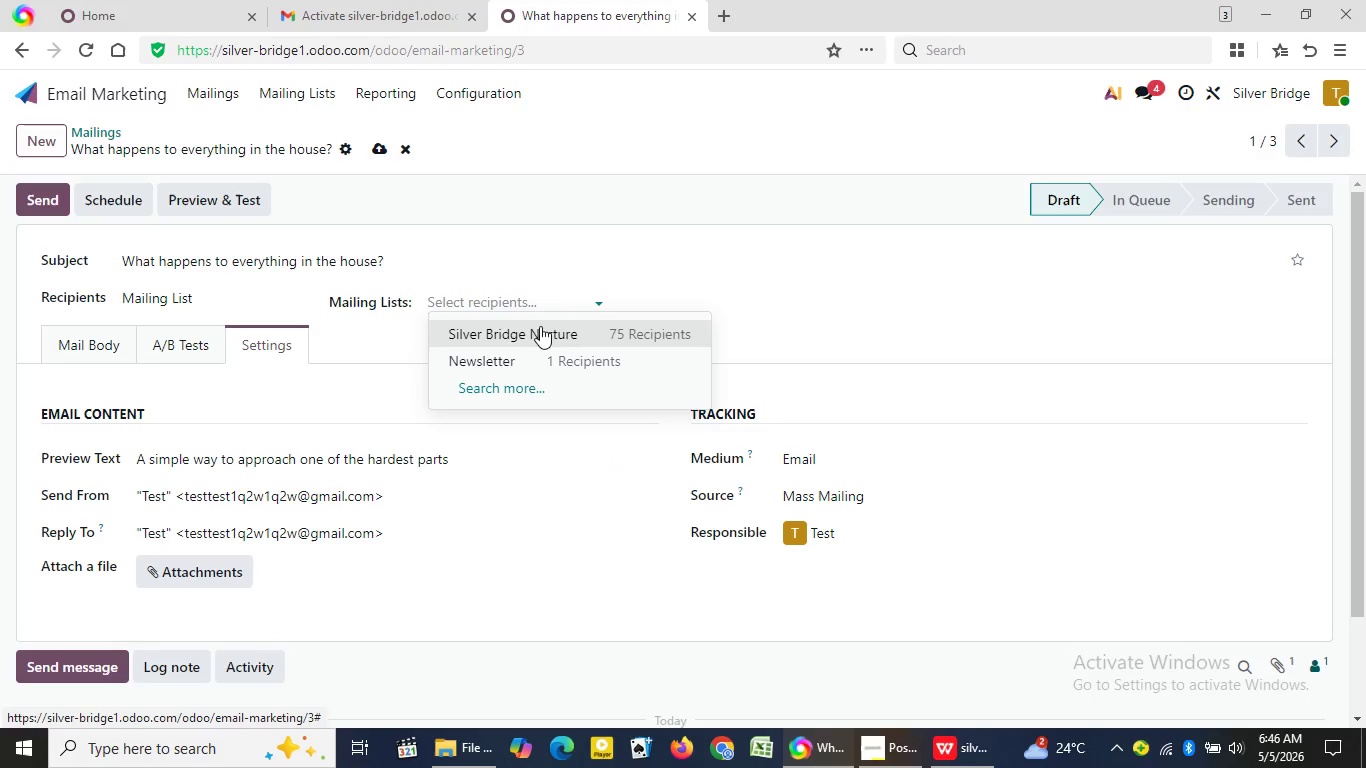 
left_click([541, 327])
 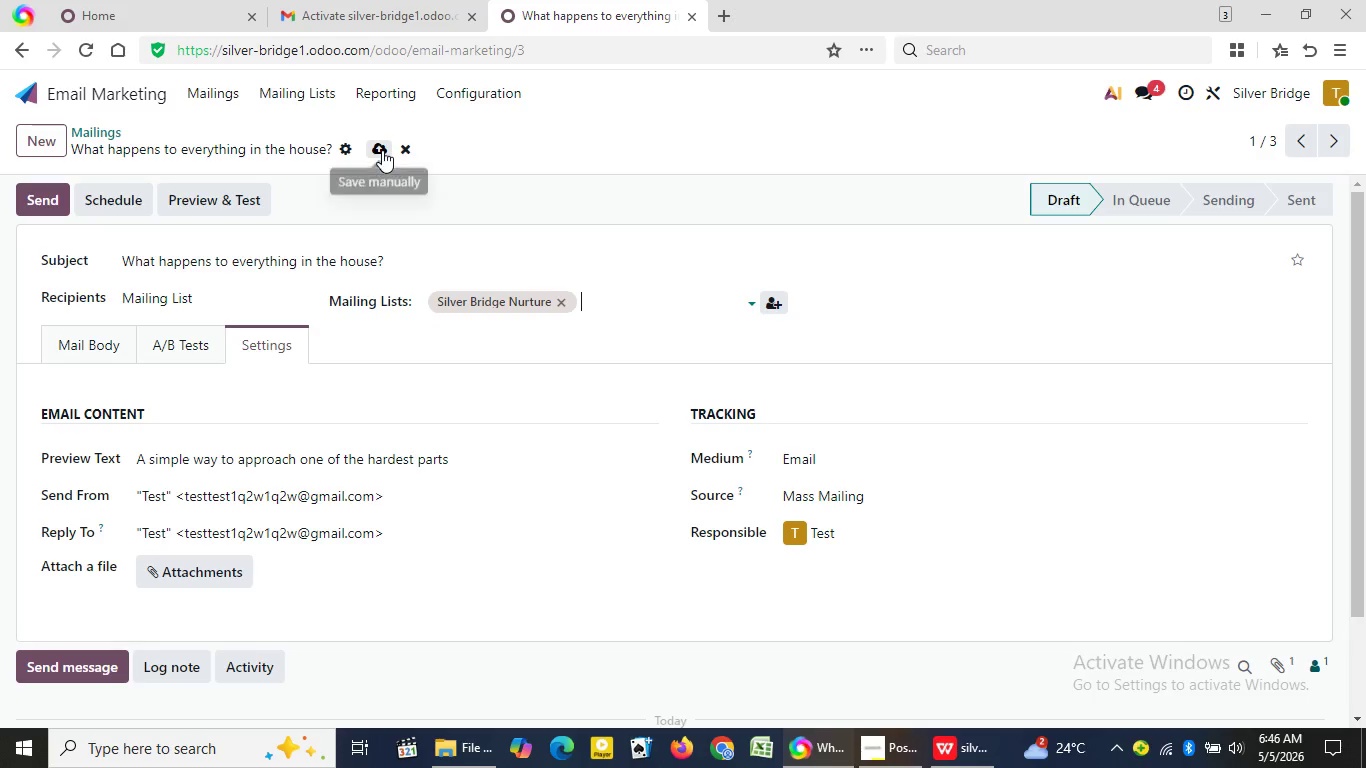 
left_click([382, 150])
 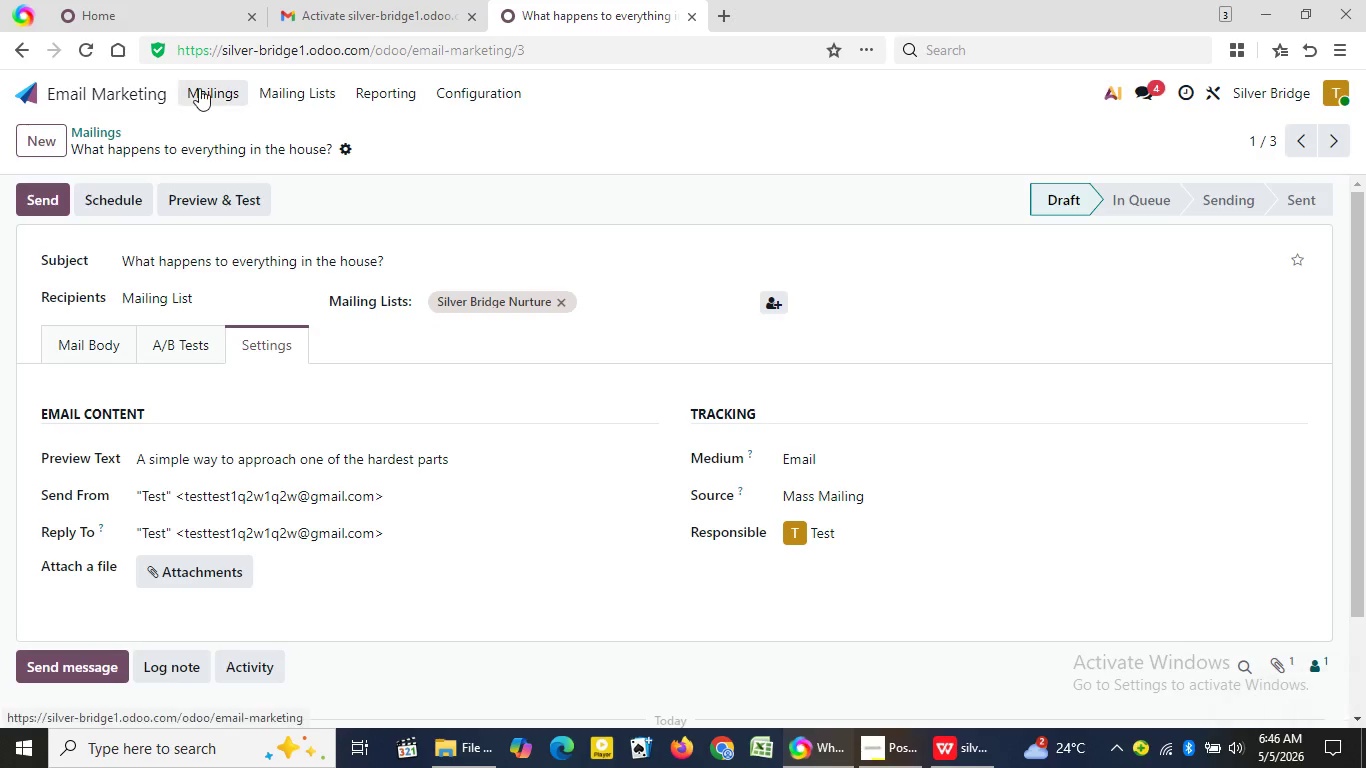 
left_click([200, 88])
 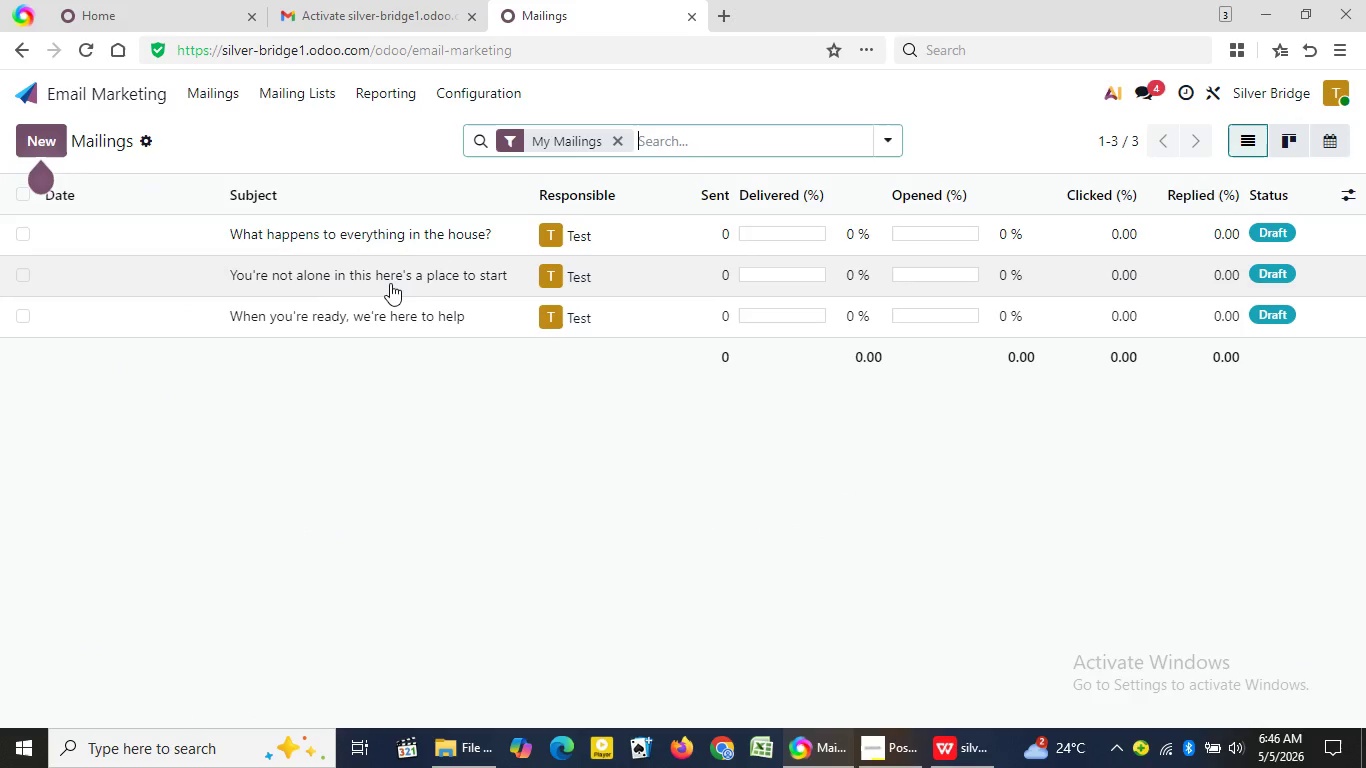 
left_click([373, 276])
 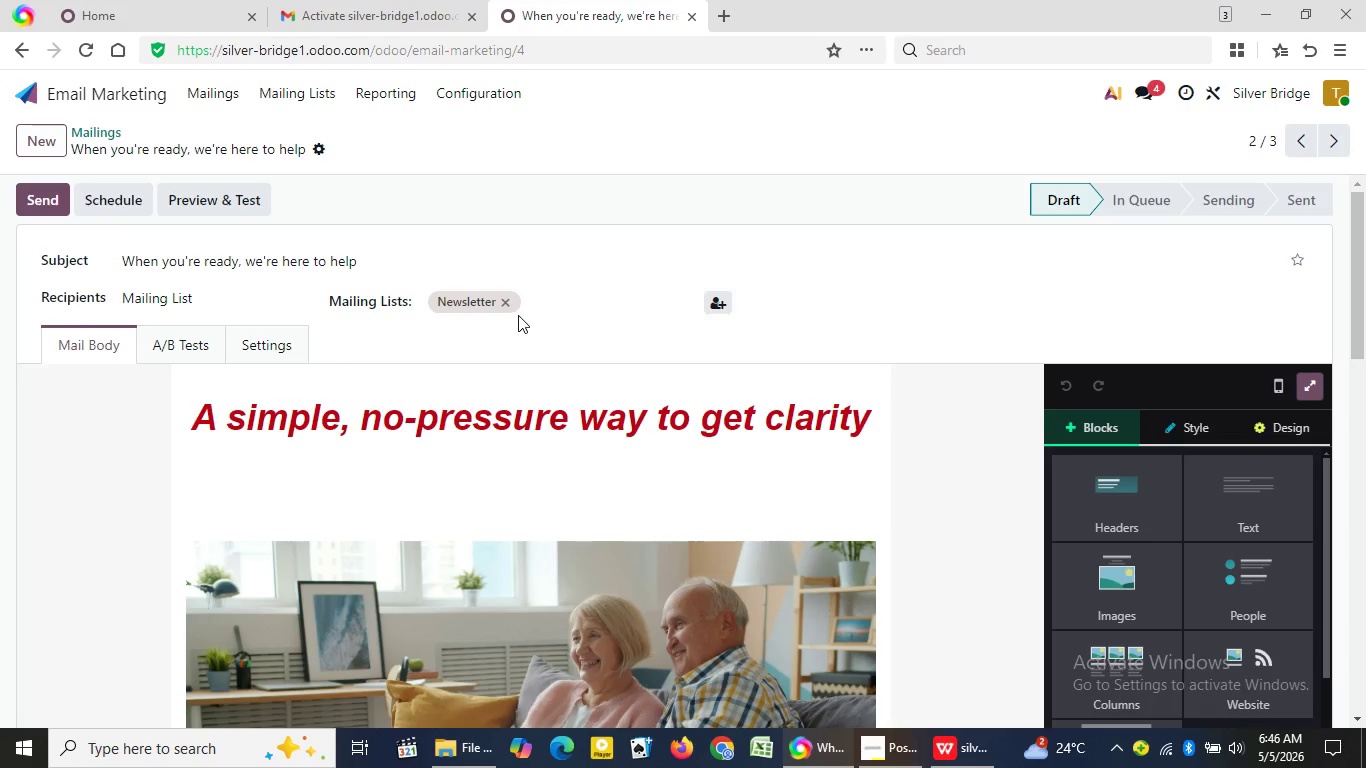 
left_click([508, 307])
 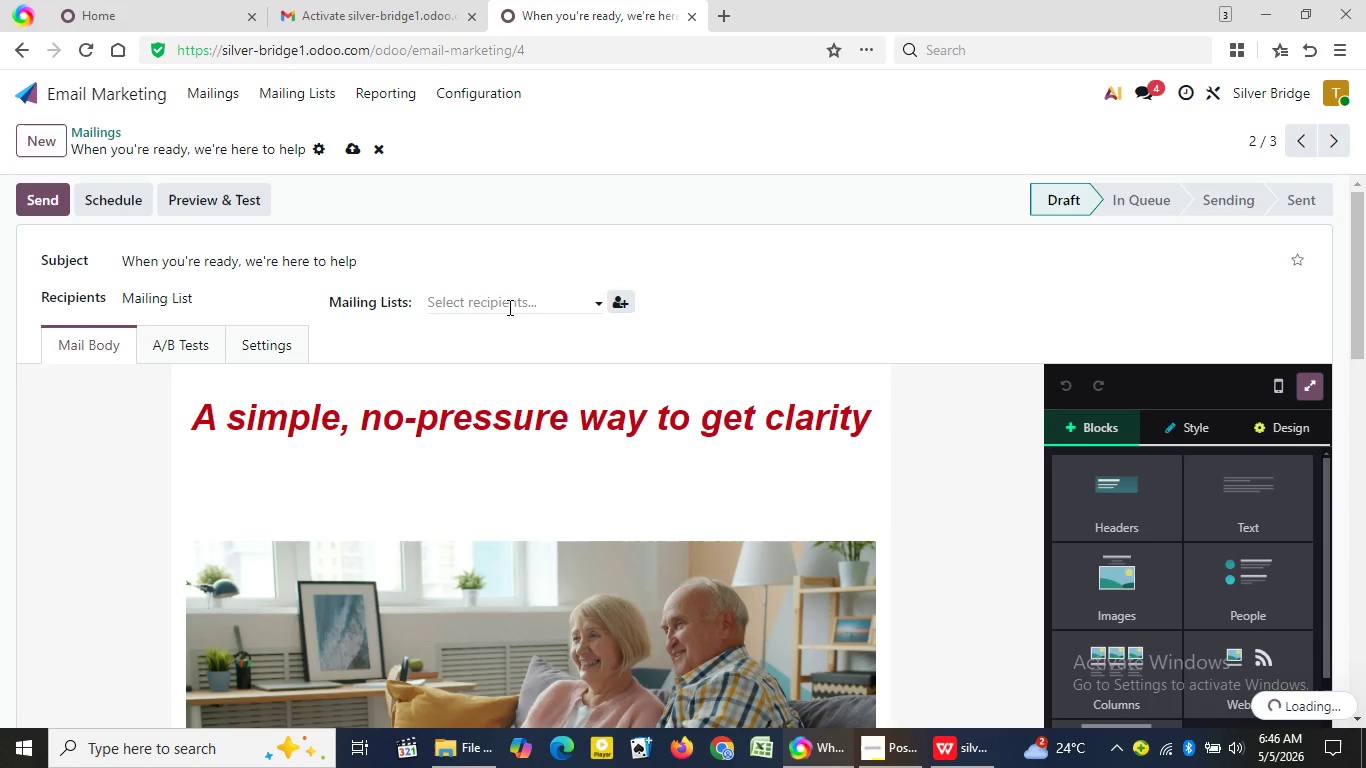 
left_click([508, 307])
 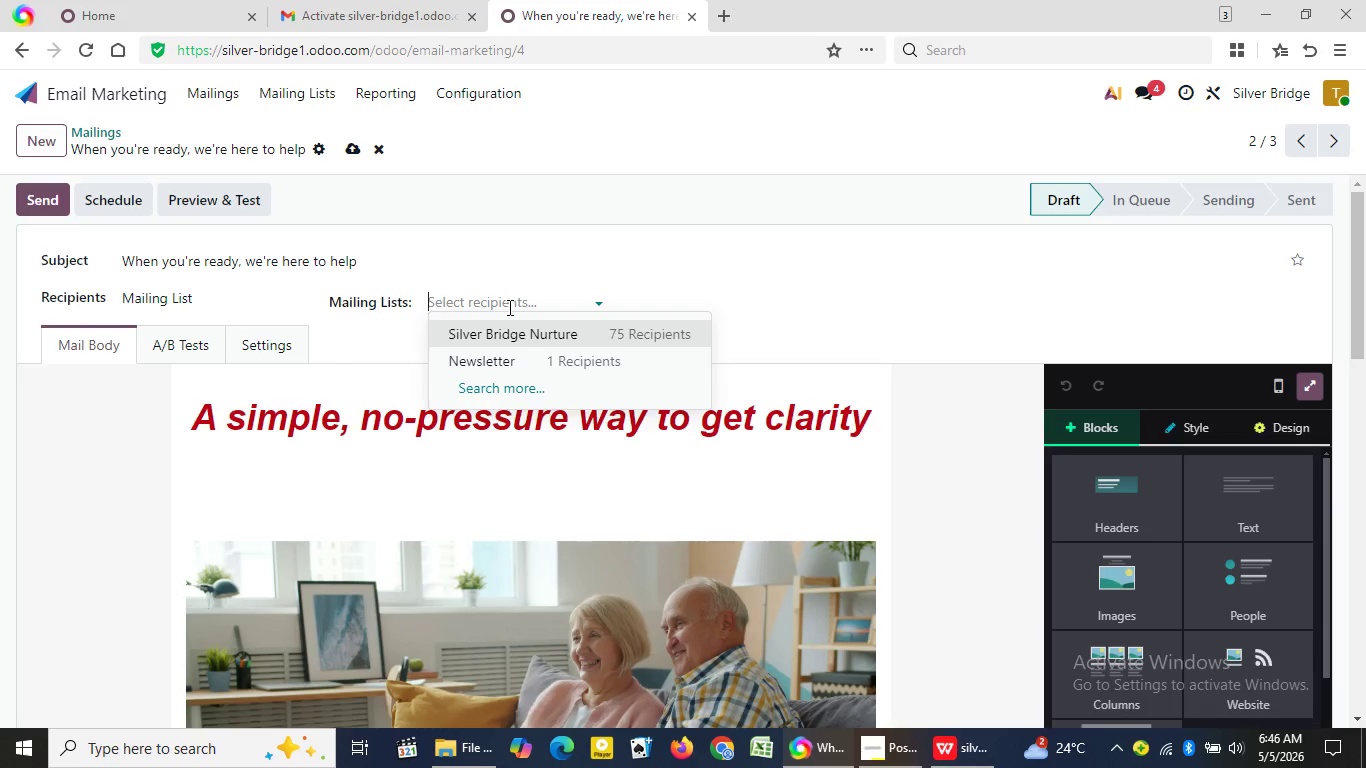 
wait(11.25)
 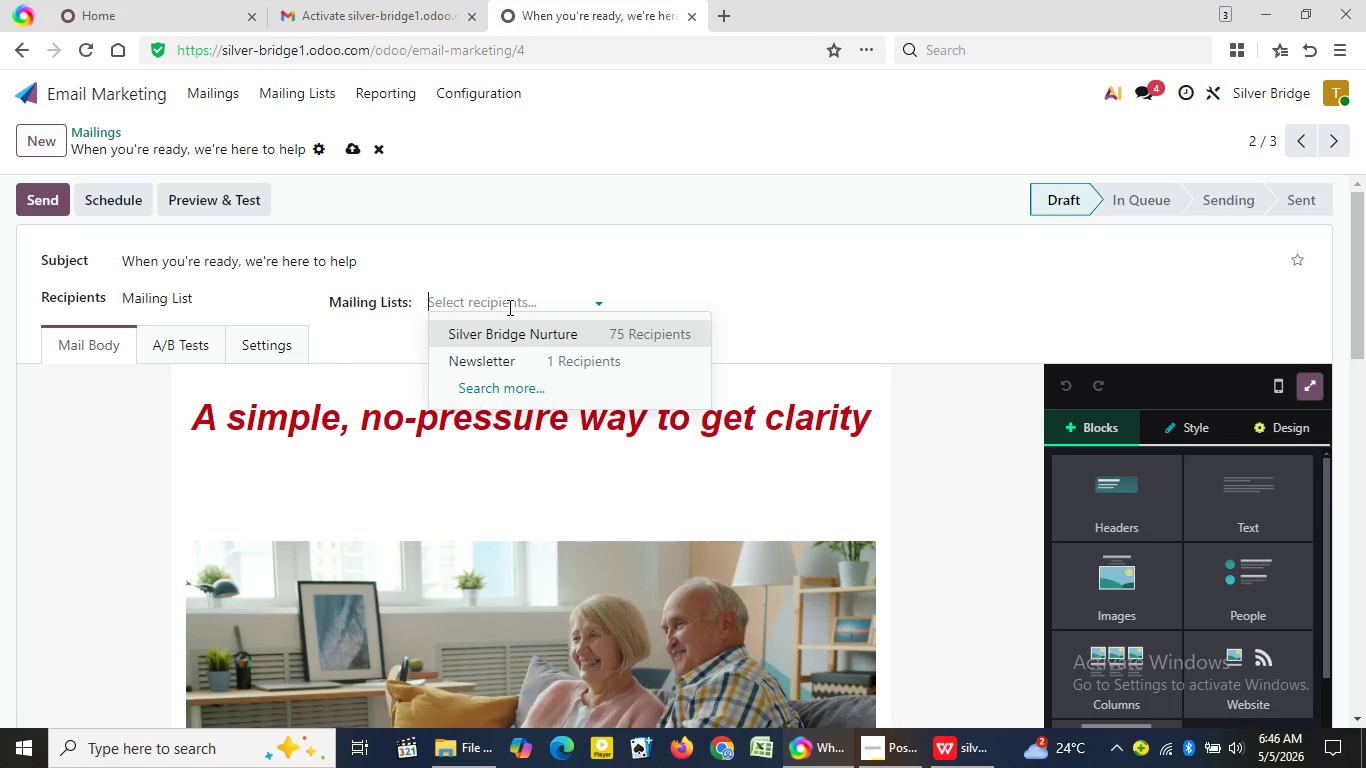 
left_click([526, 324])
 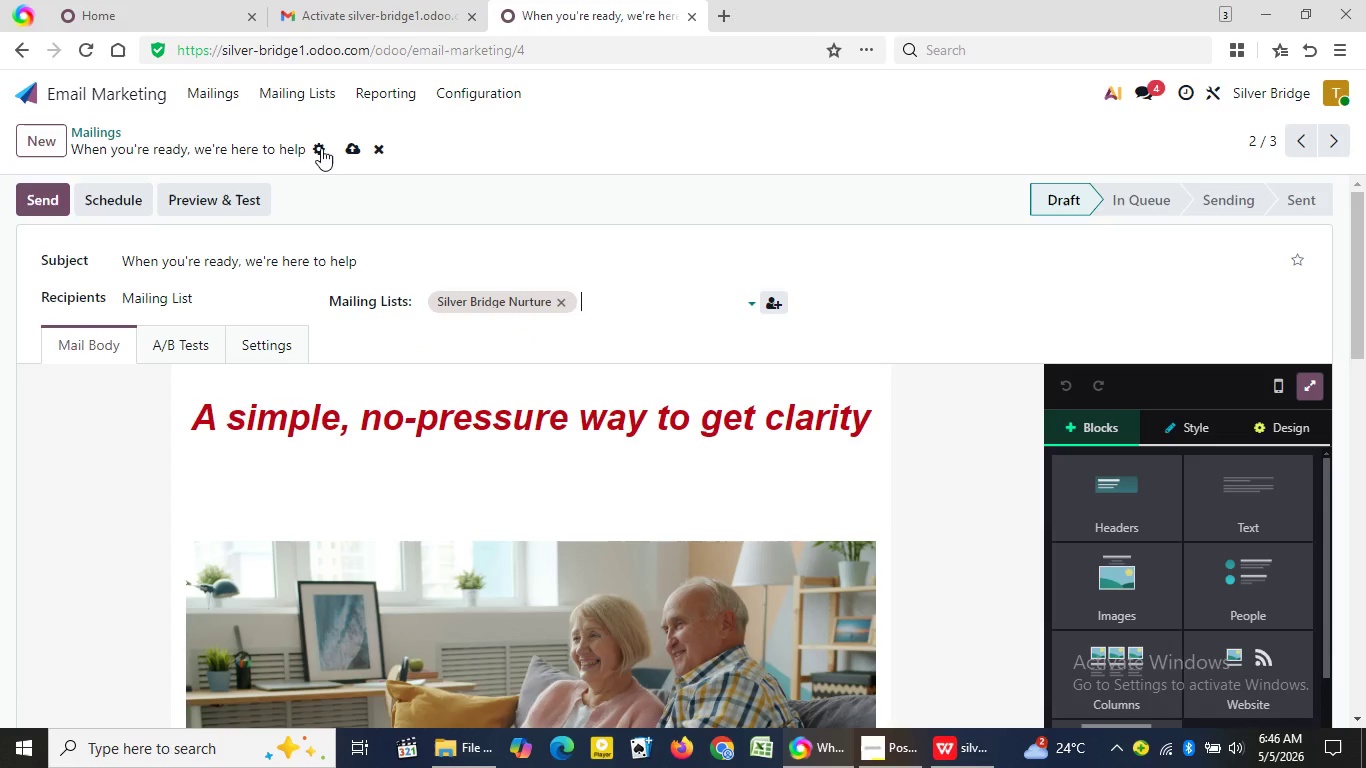 
left_click([357, 148])